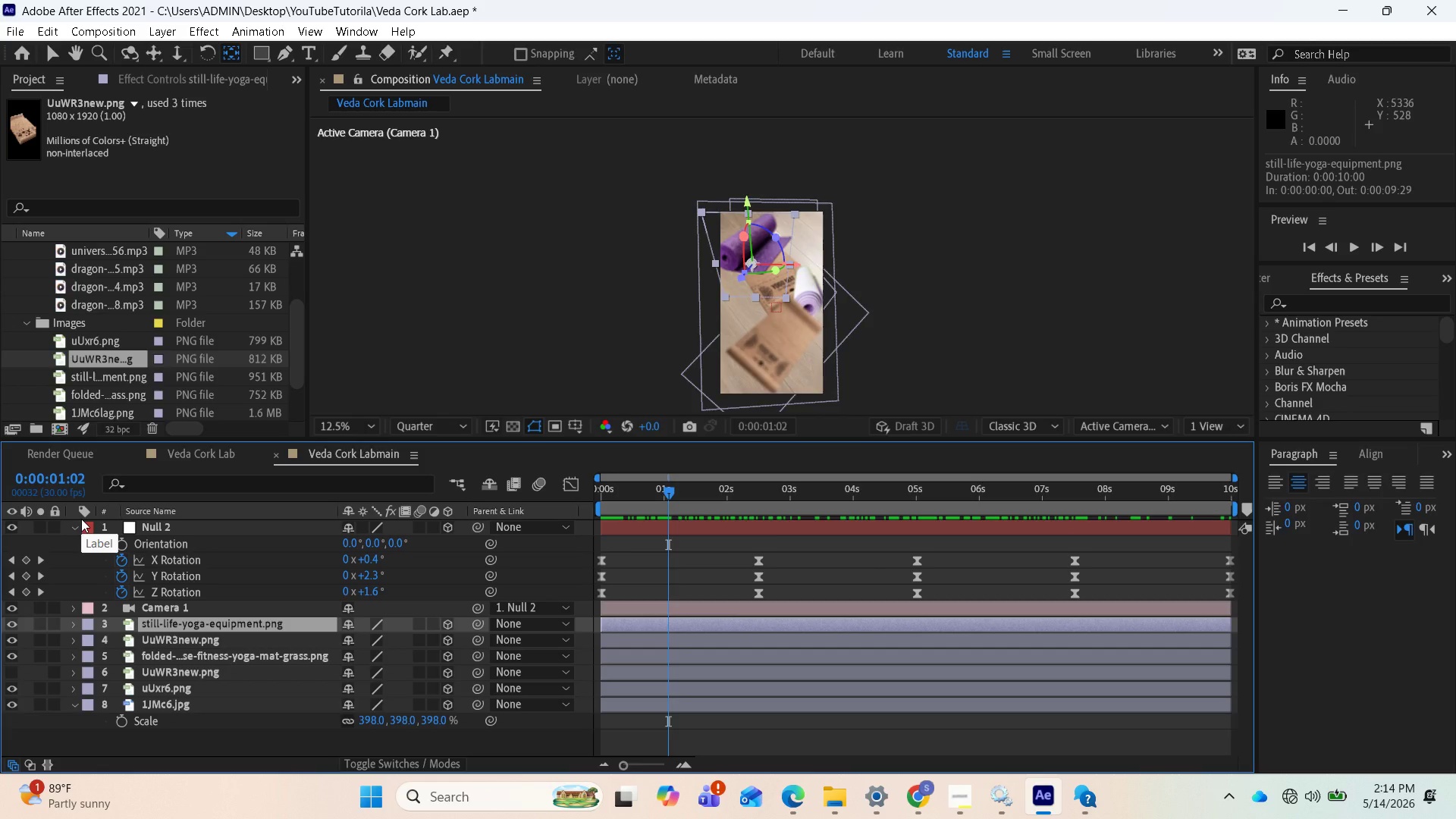 
left_click([77, 527])
 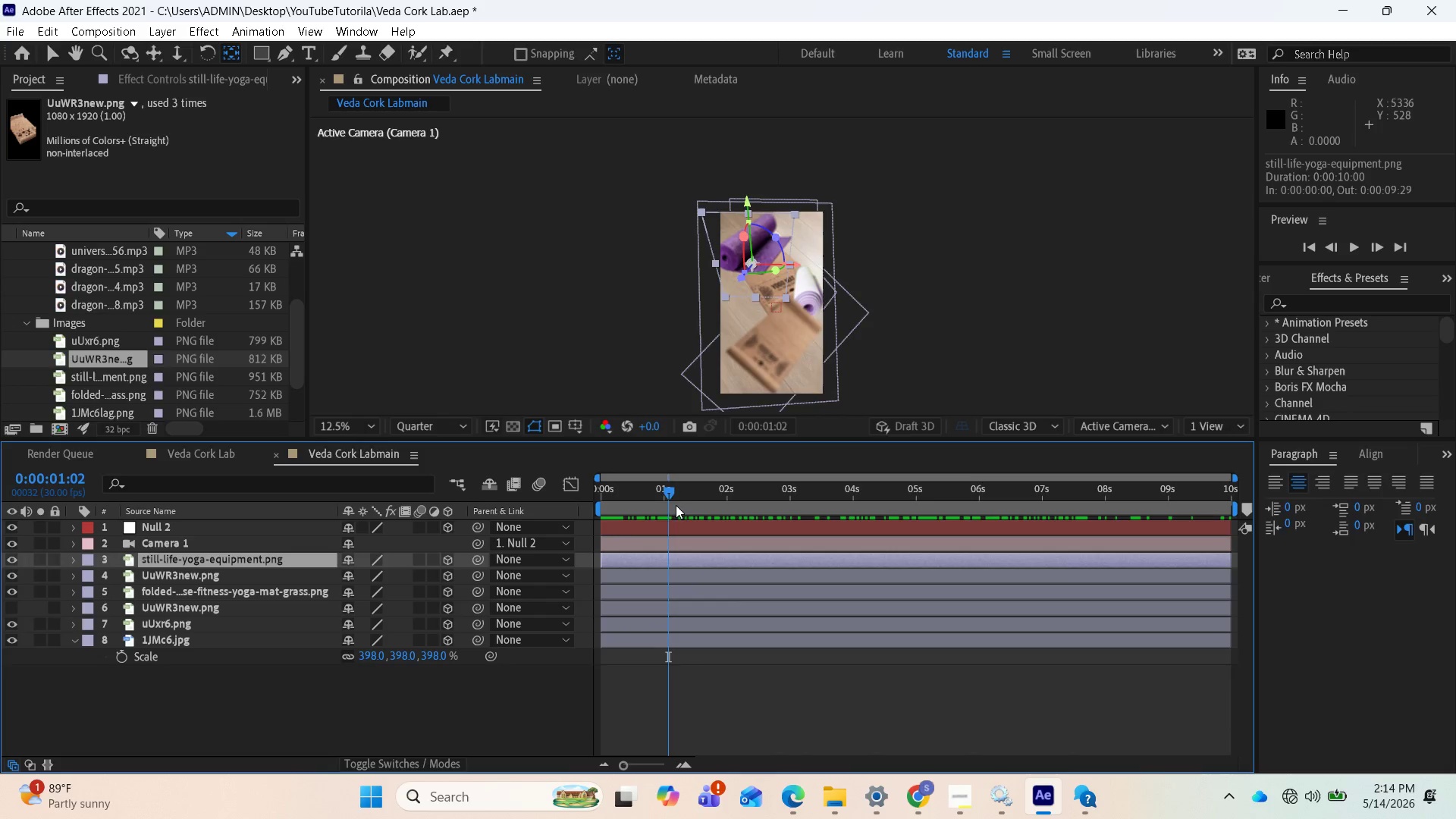 
left_click_drag(start_coordinate=[672, 495], to_coordinate=[576, 509])
 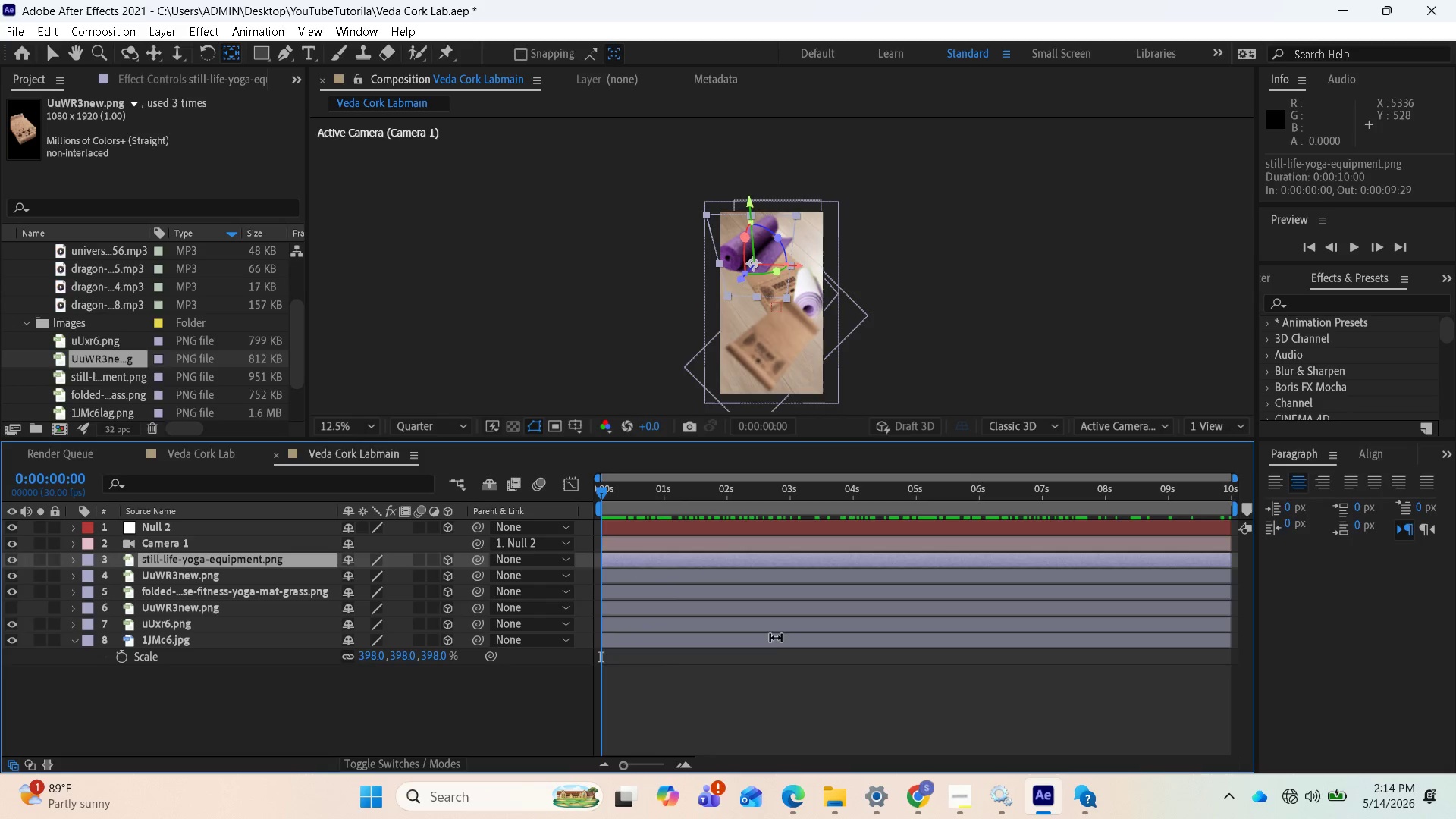 
key(Space)
 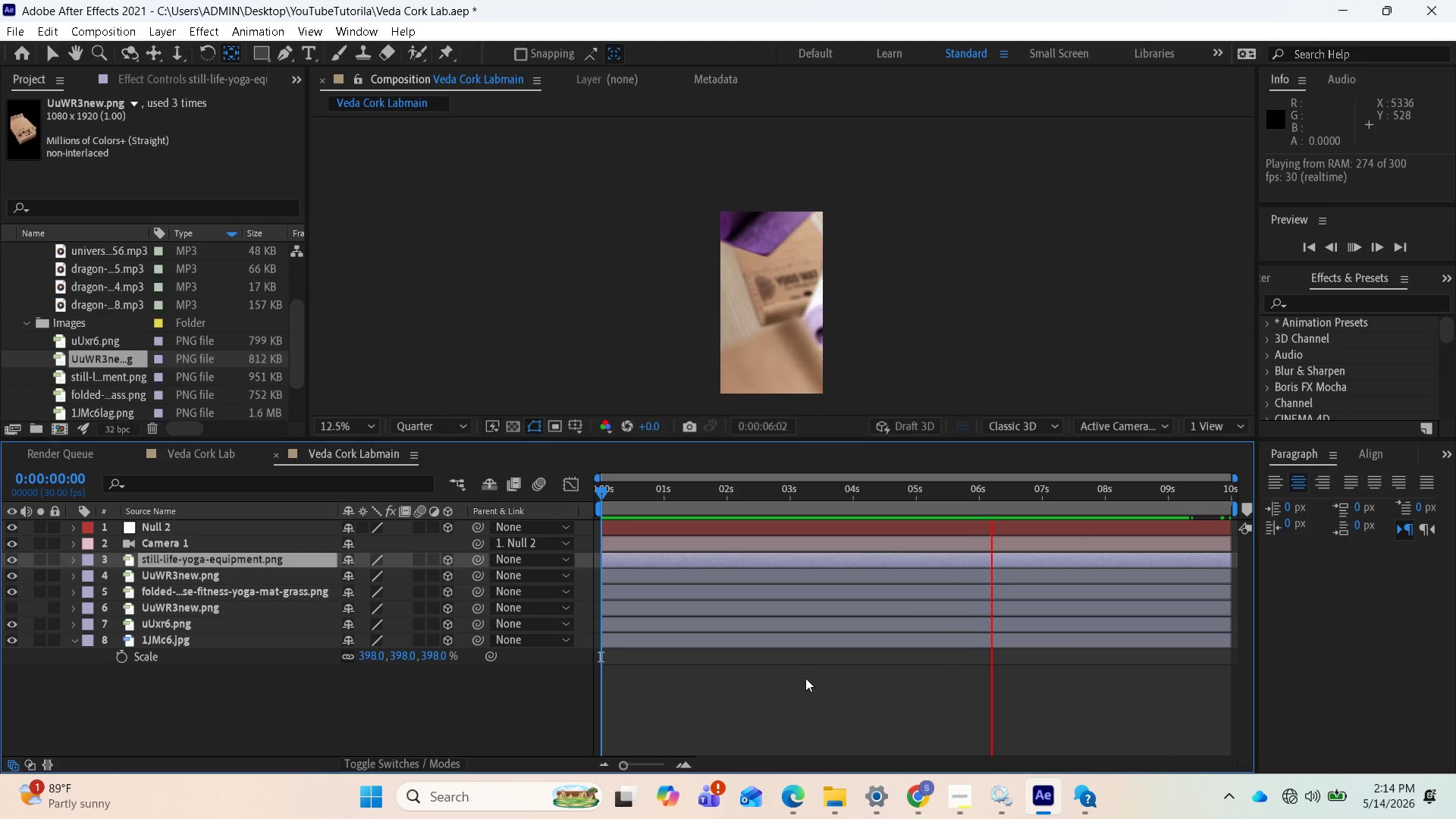 
wait(11.44)
 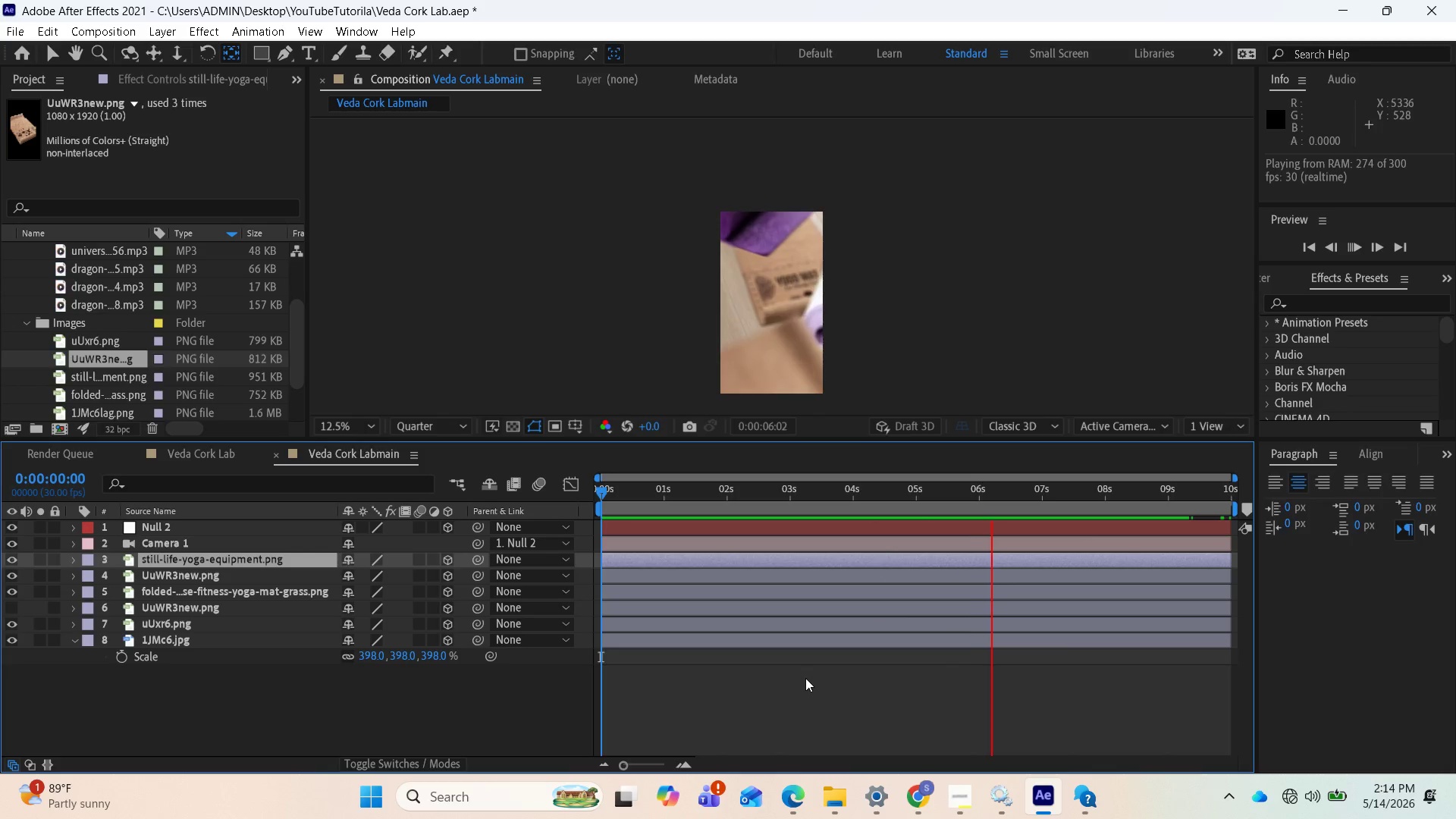 
key(Space)
 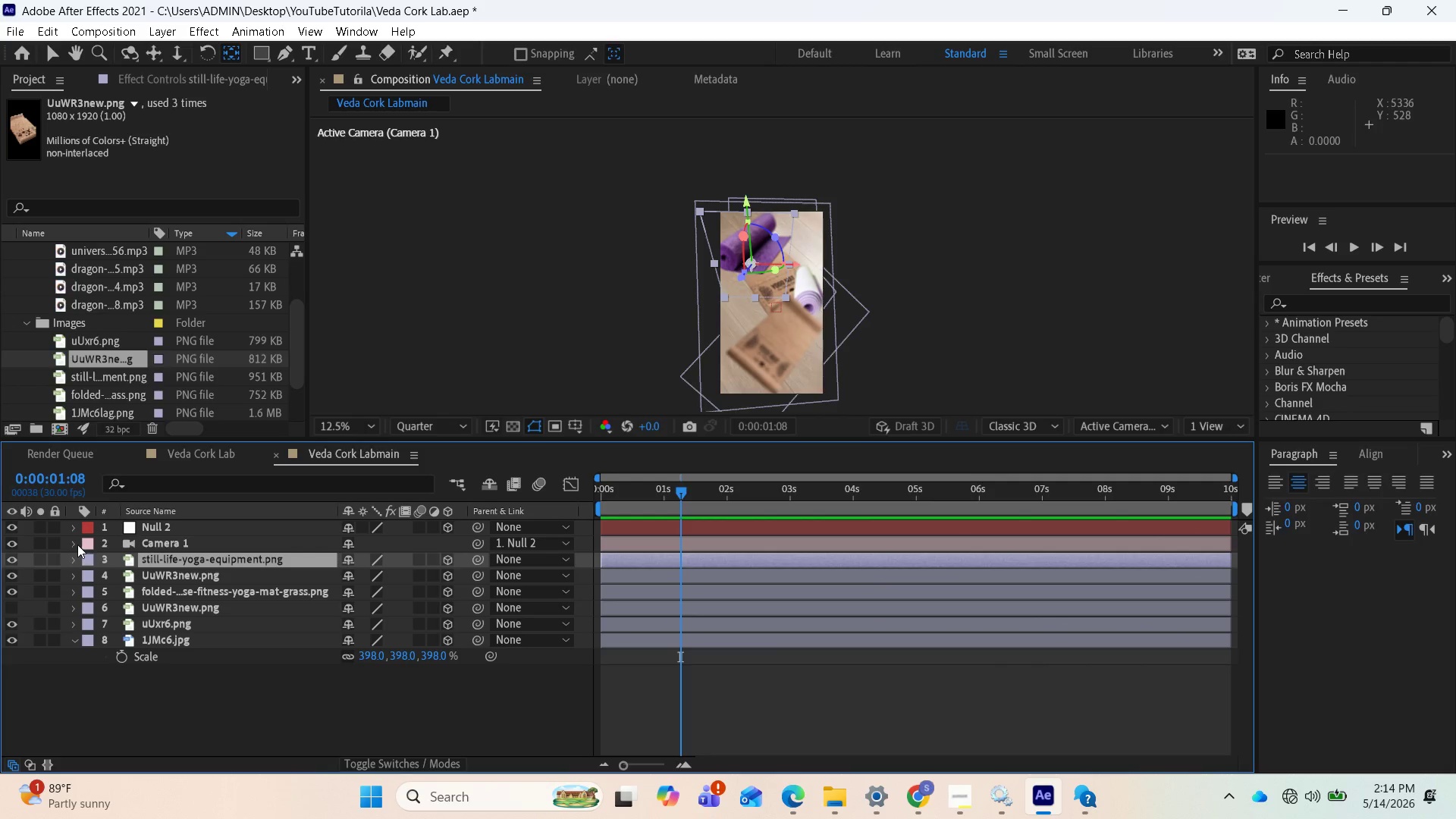 
left_click([75, 544])
 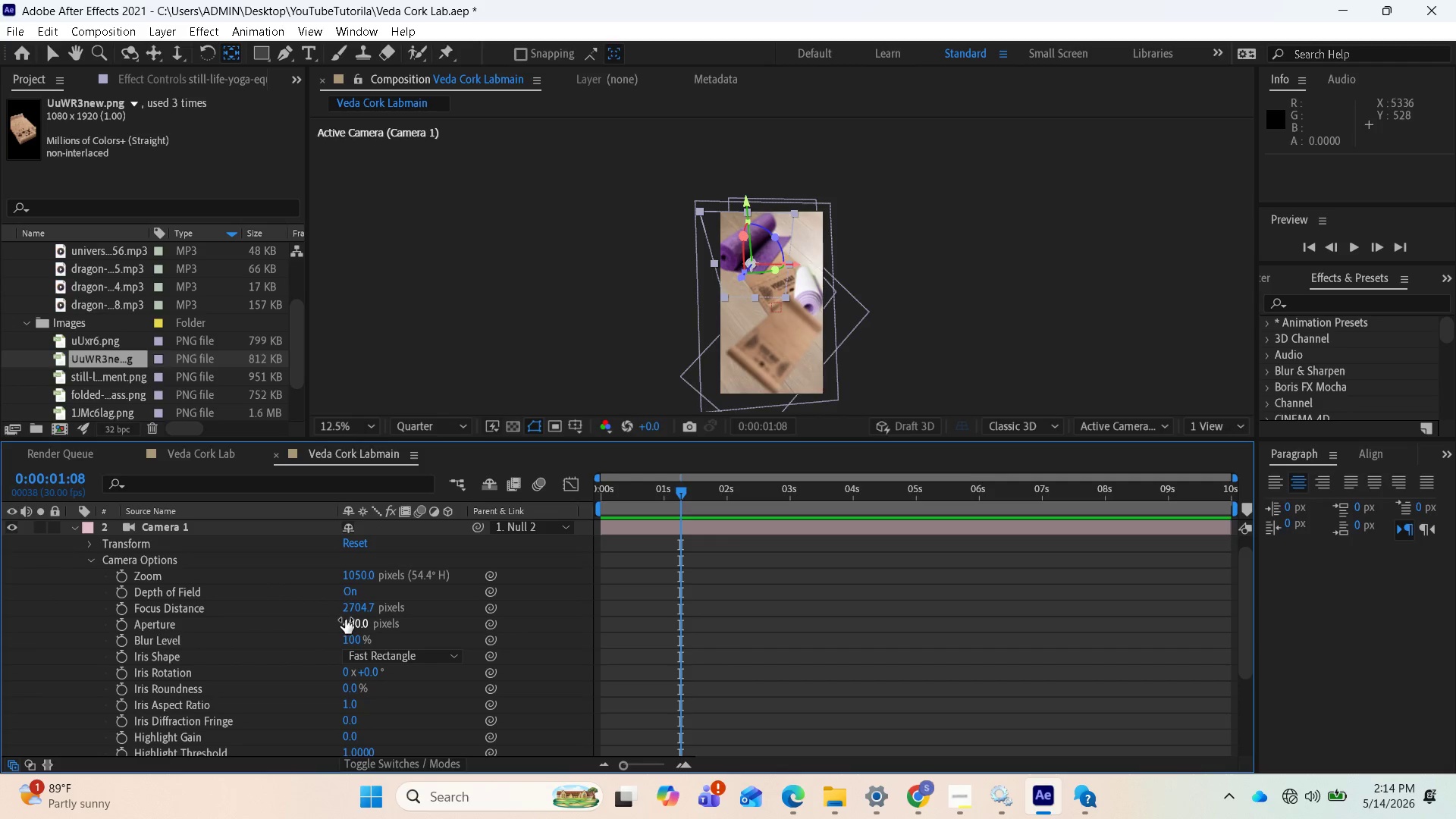 
left_click([350, 621])
 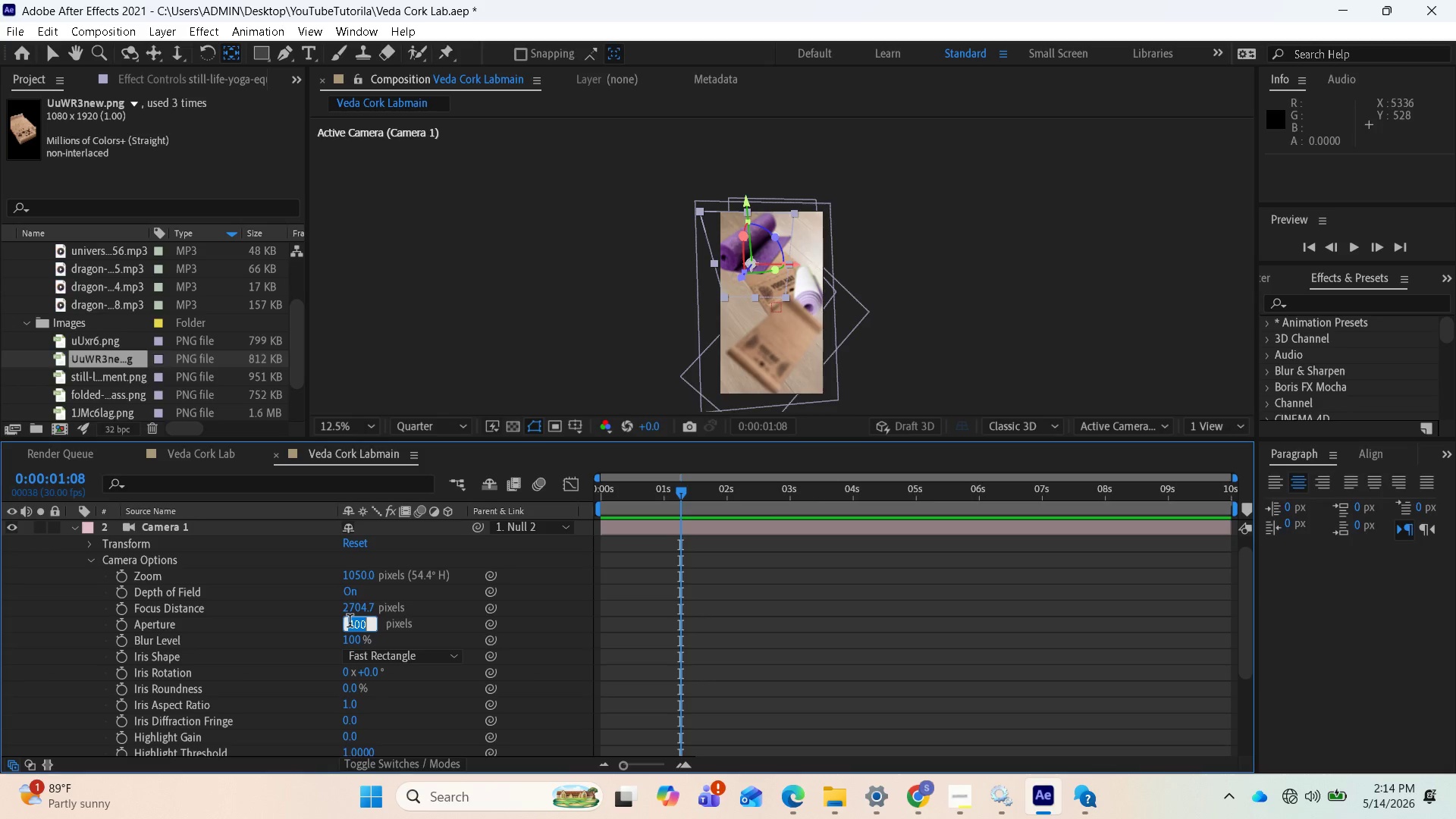 
type(200)
 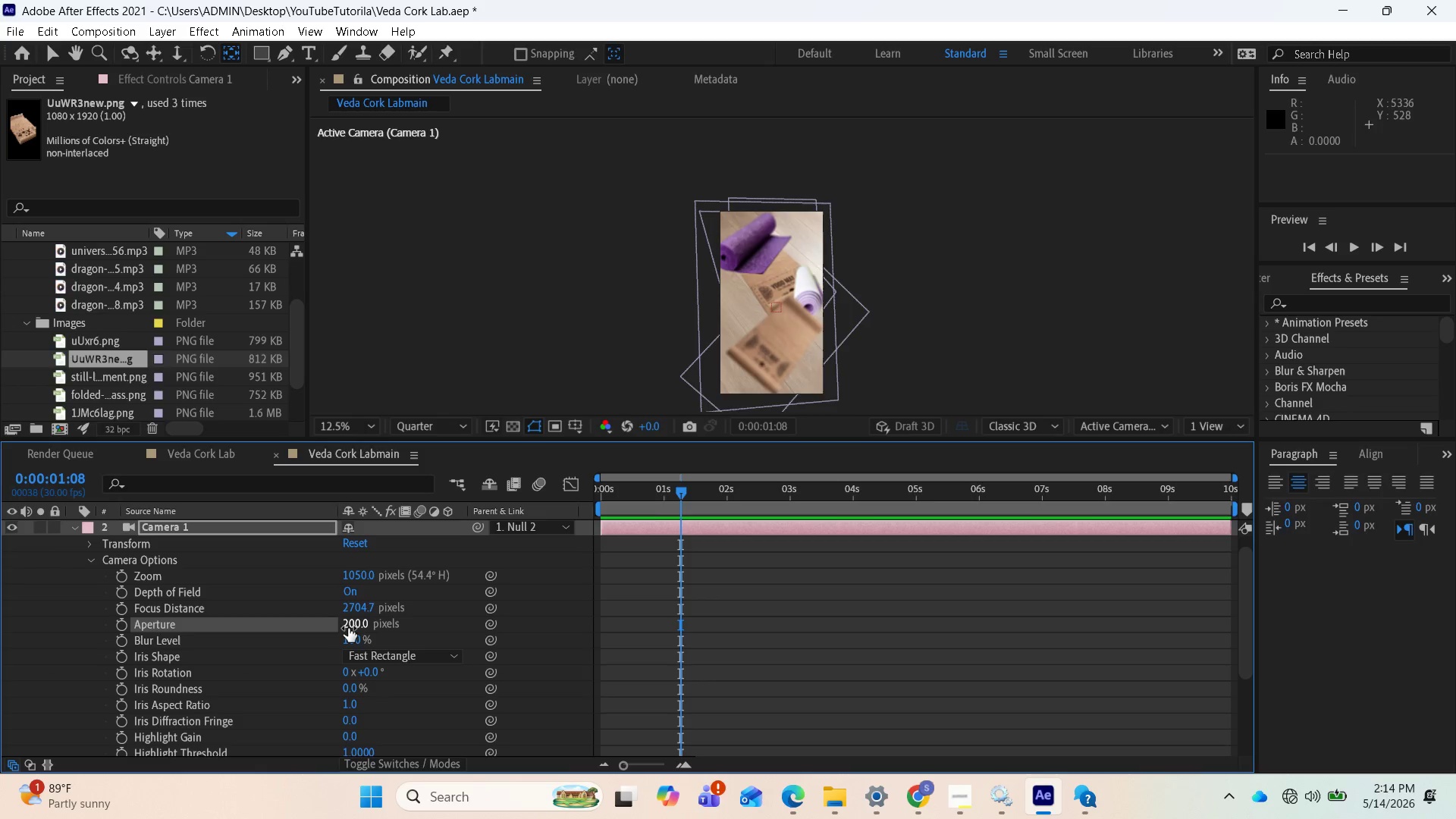 
key(Enter)
 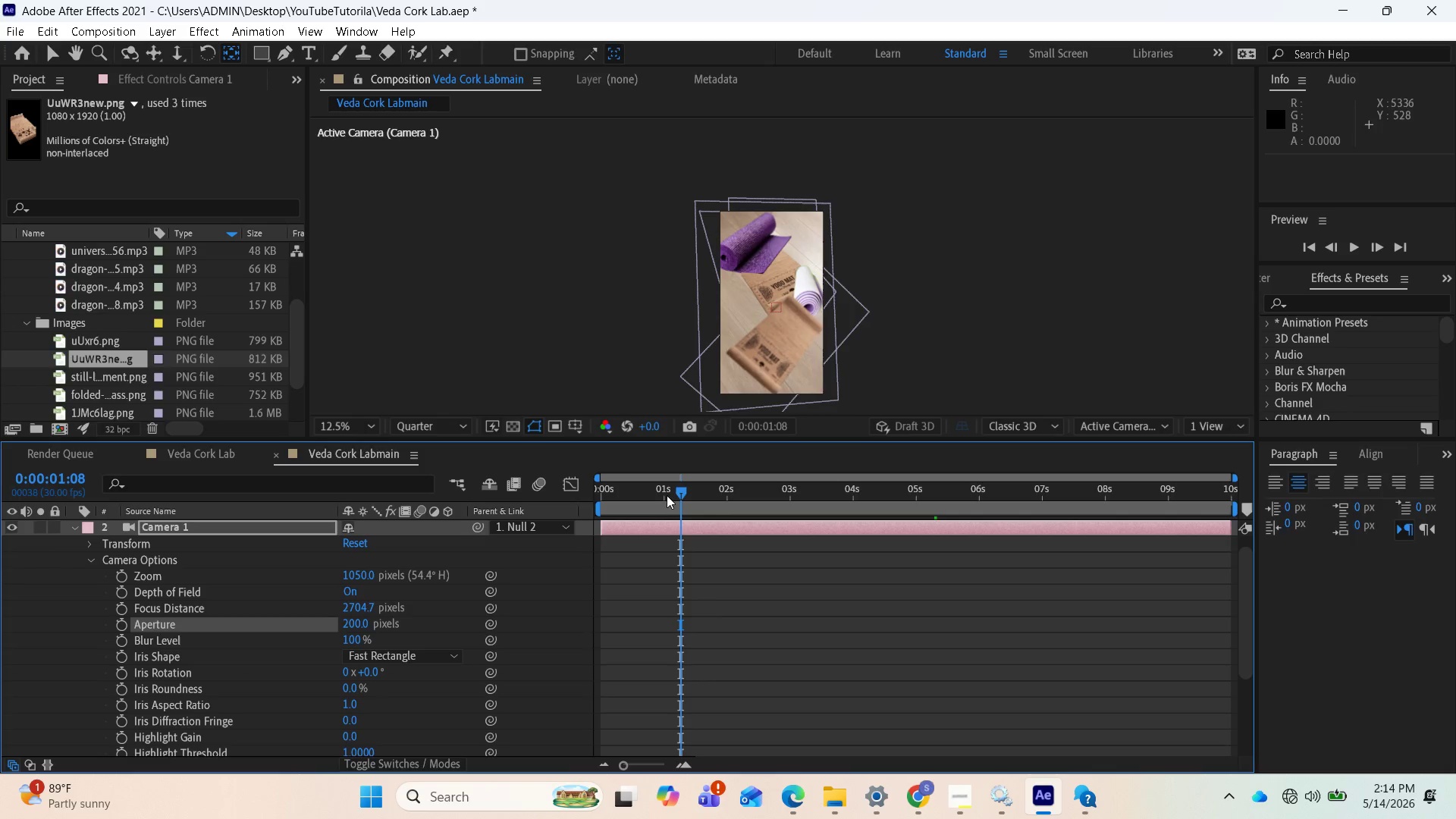 
left_click_drag(start_coordinate=[672, 491], to_coordinate=[567, 510])
 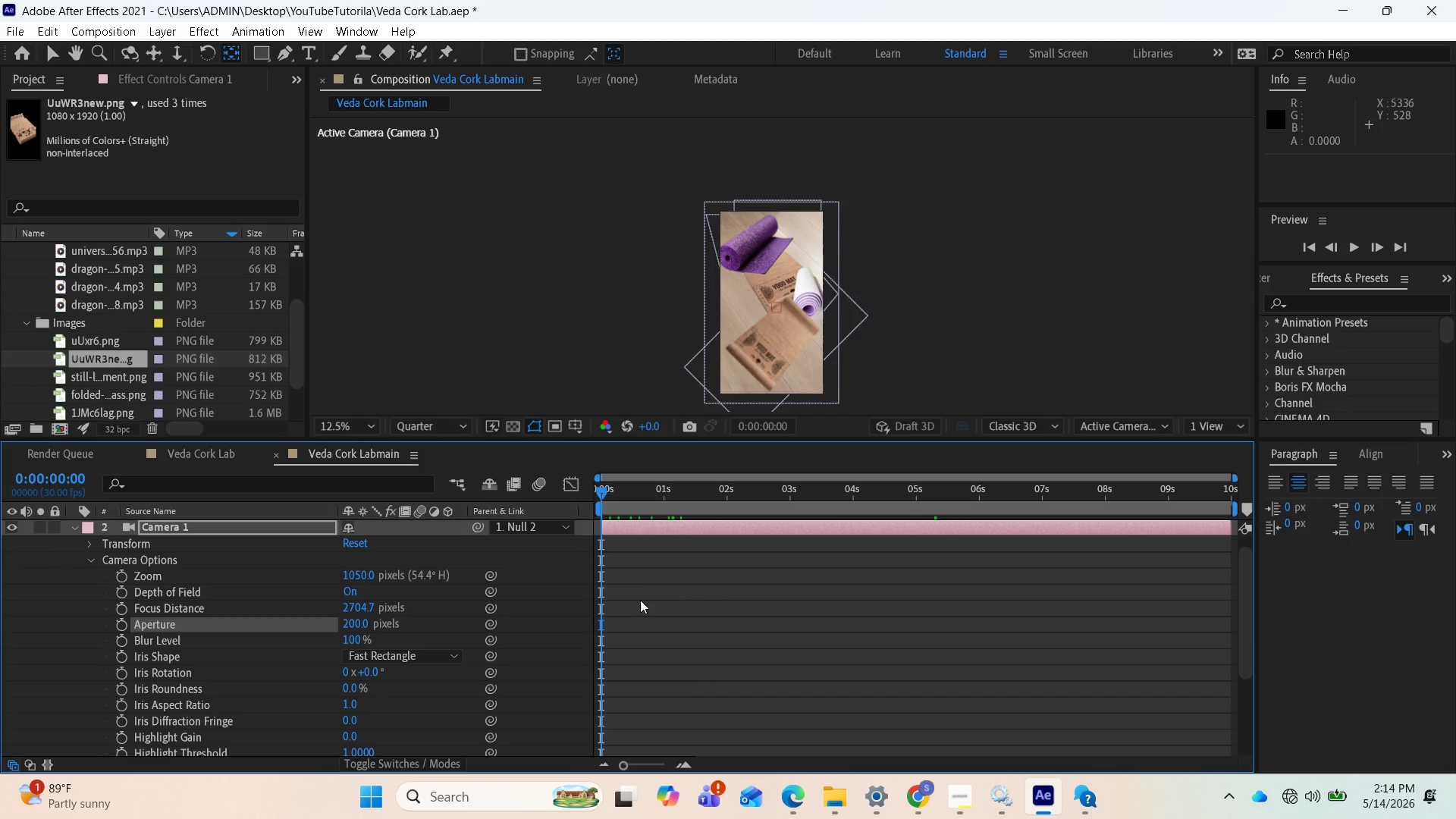 
key(Space)
 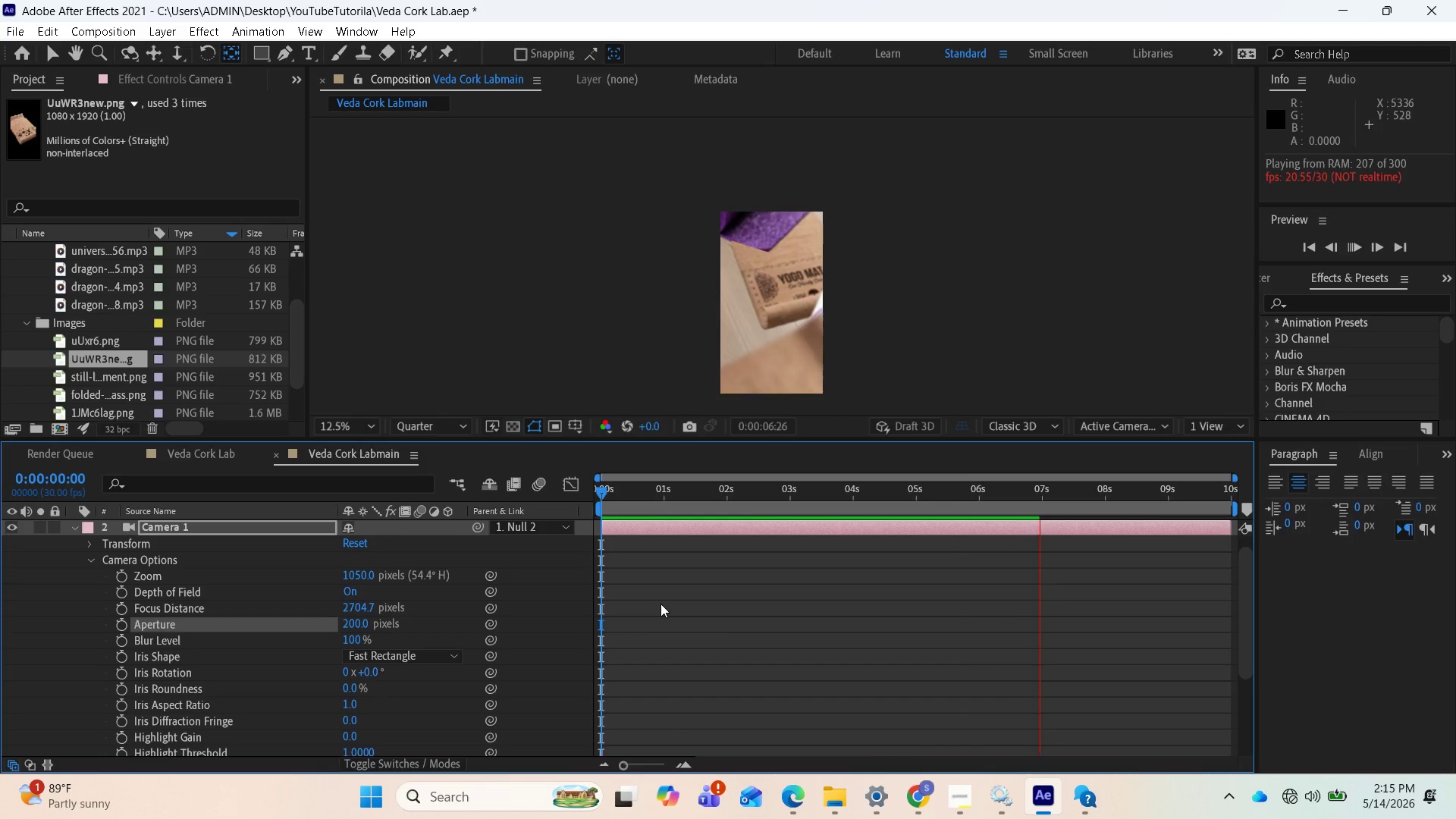 